 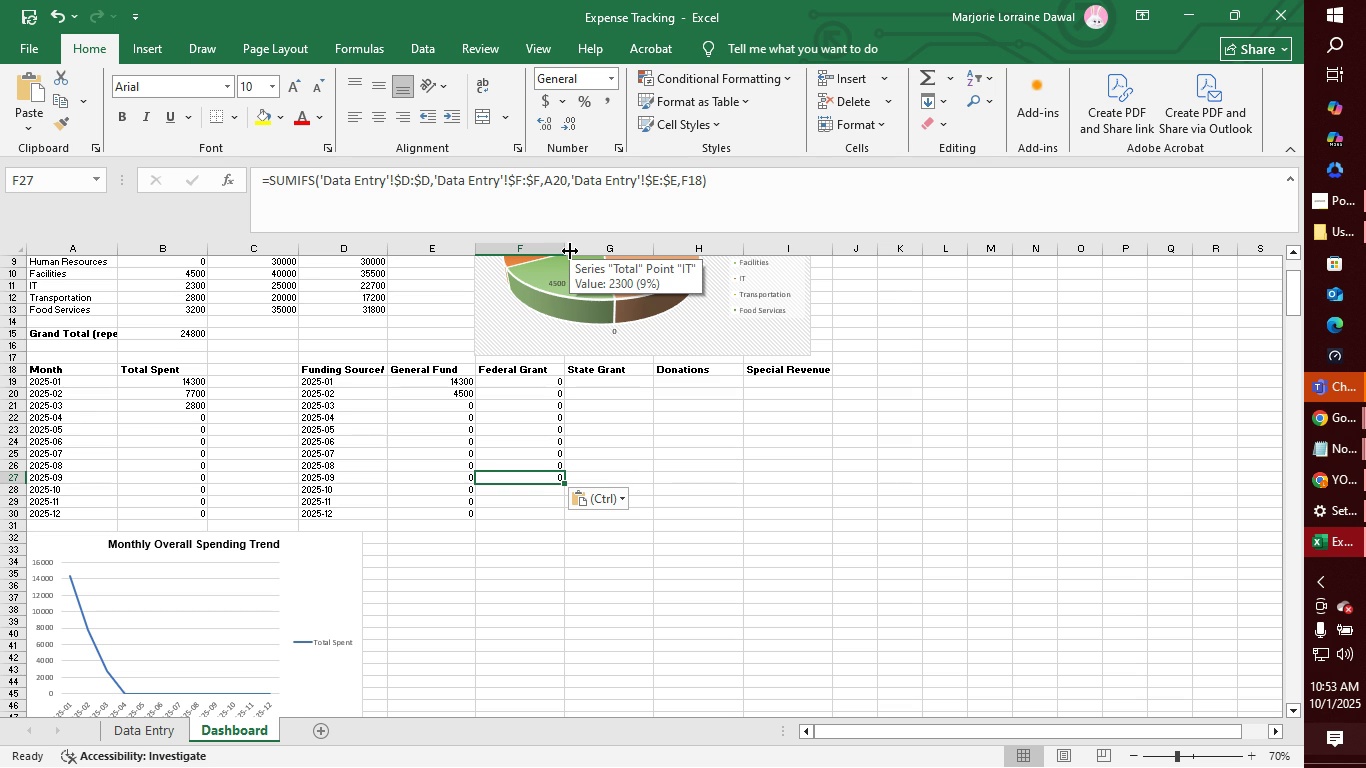 
left_click([567, 177])
 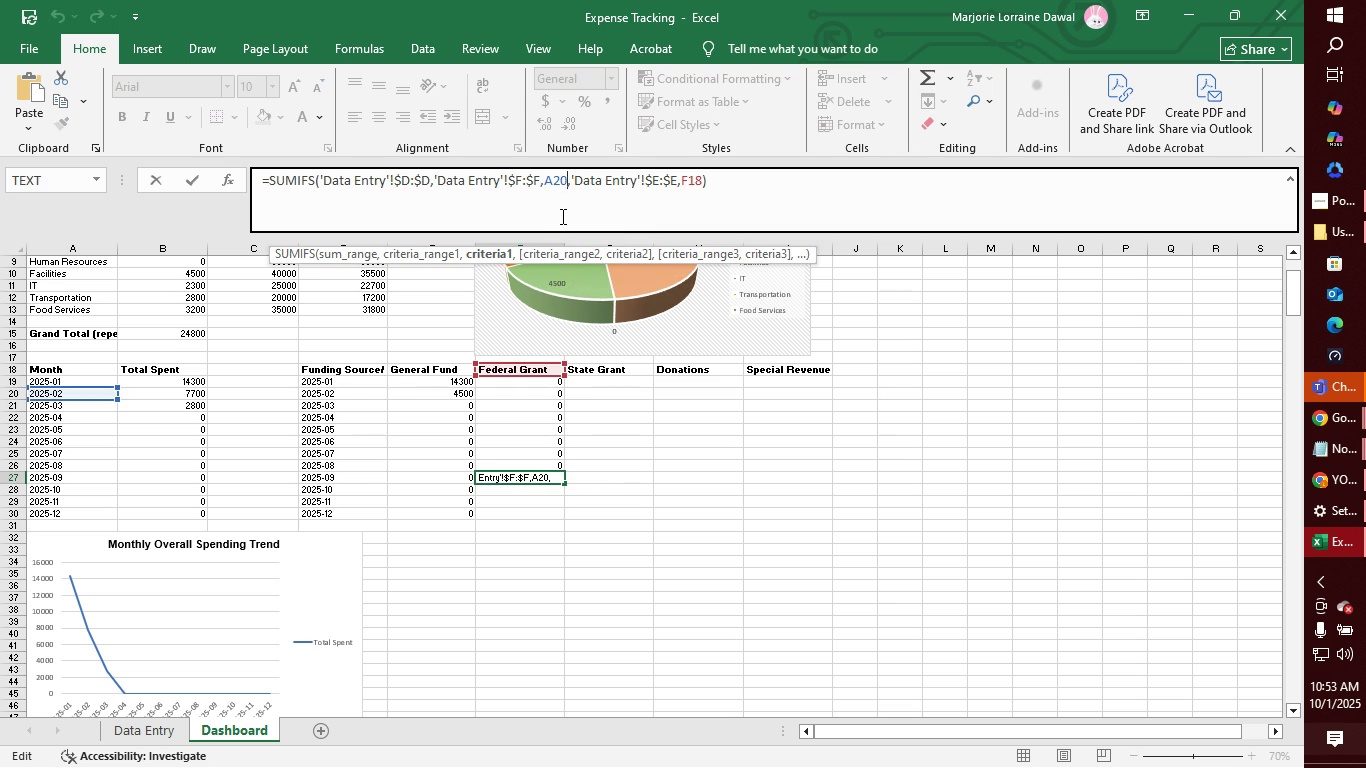 
key(Backspace)
 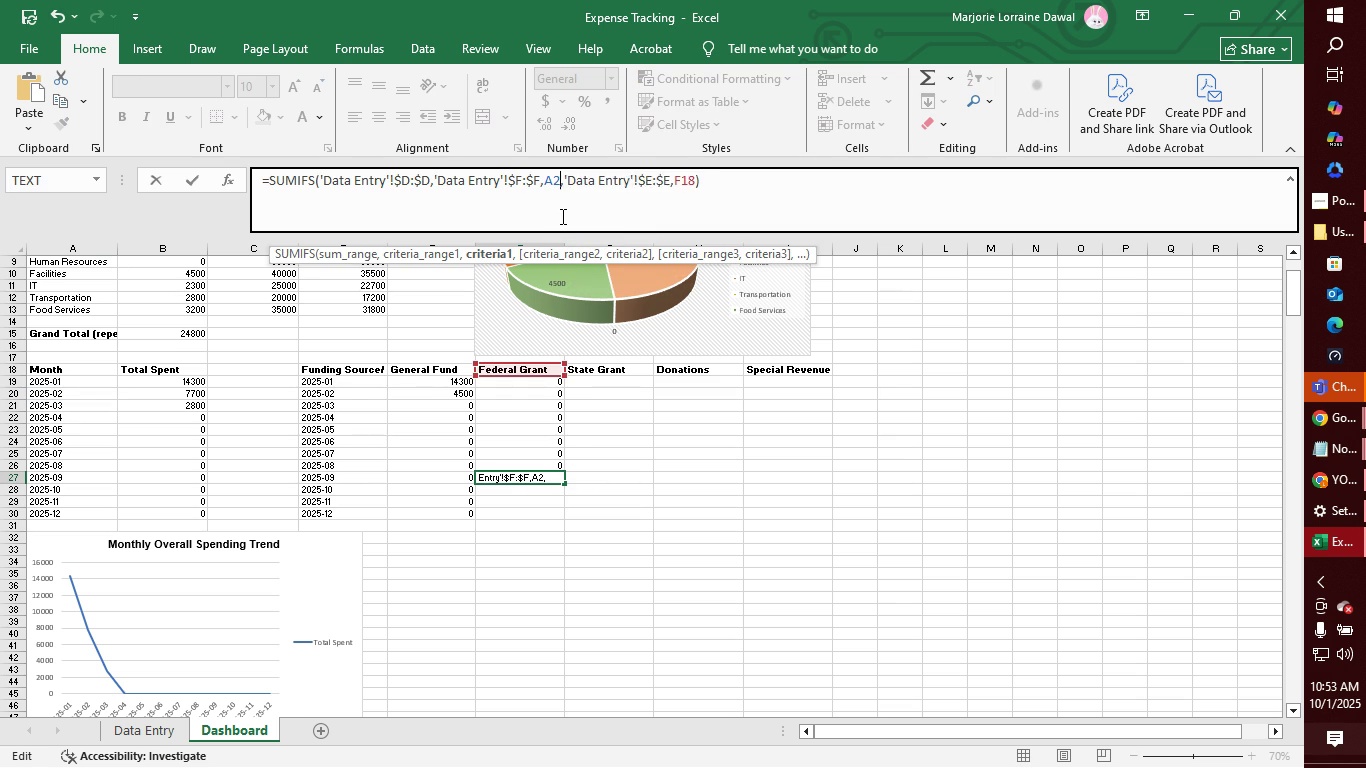 
key(7)
 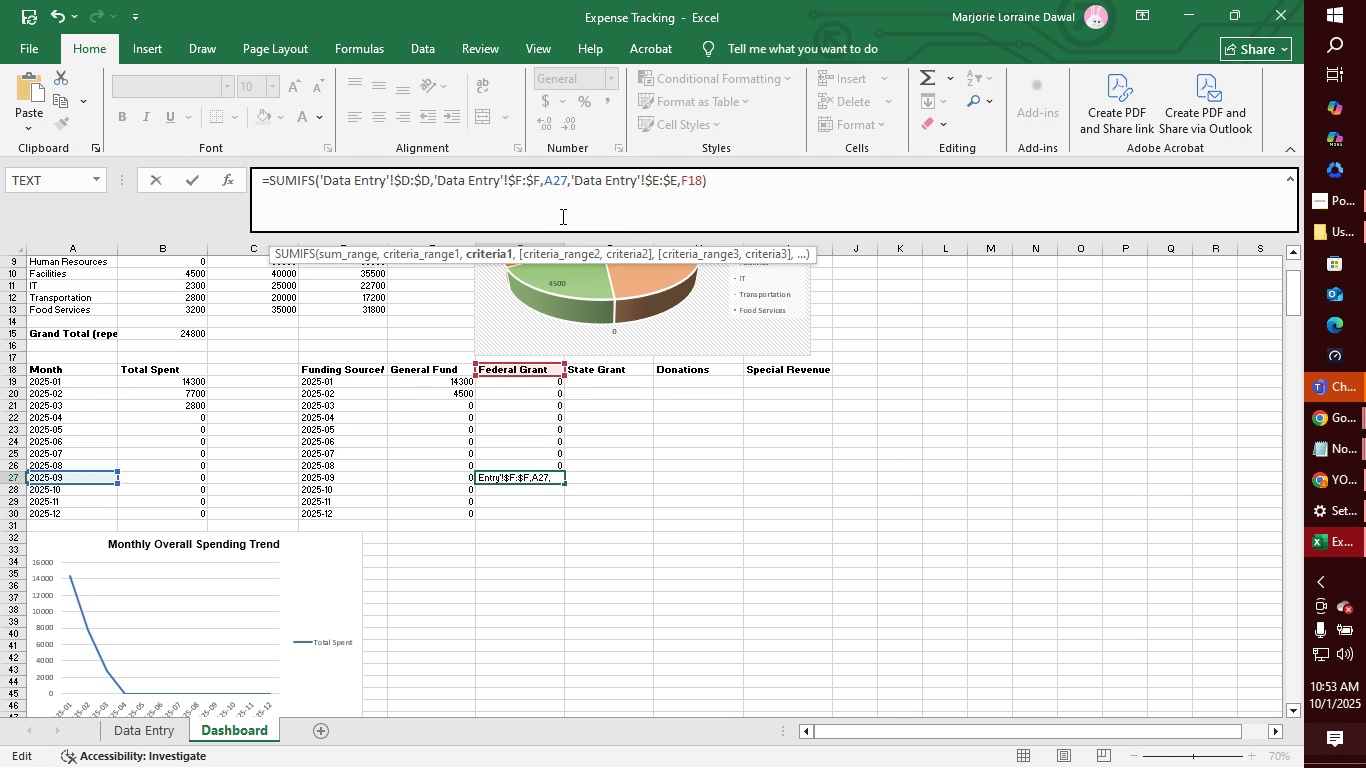 
key(Enter)